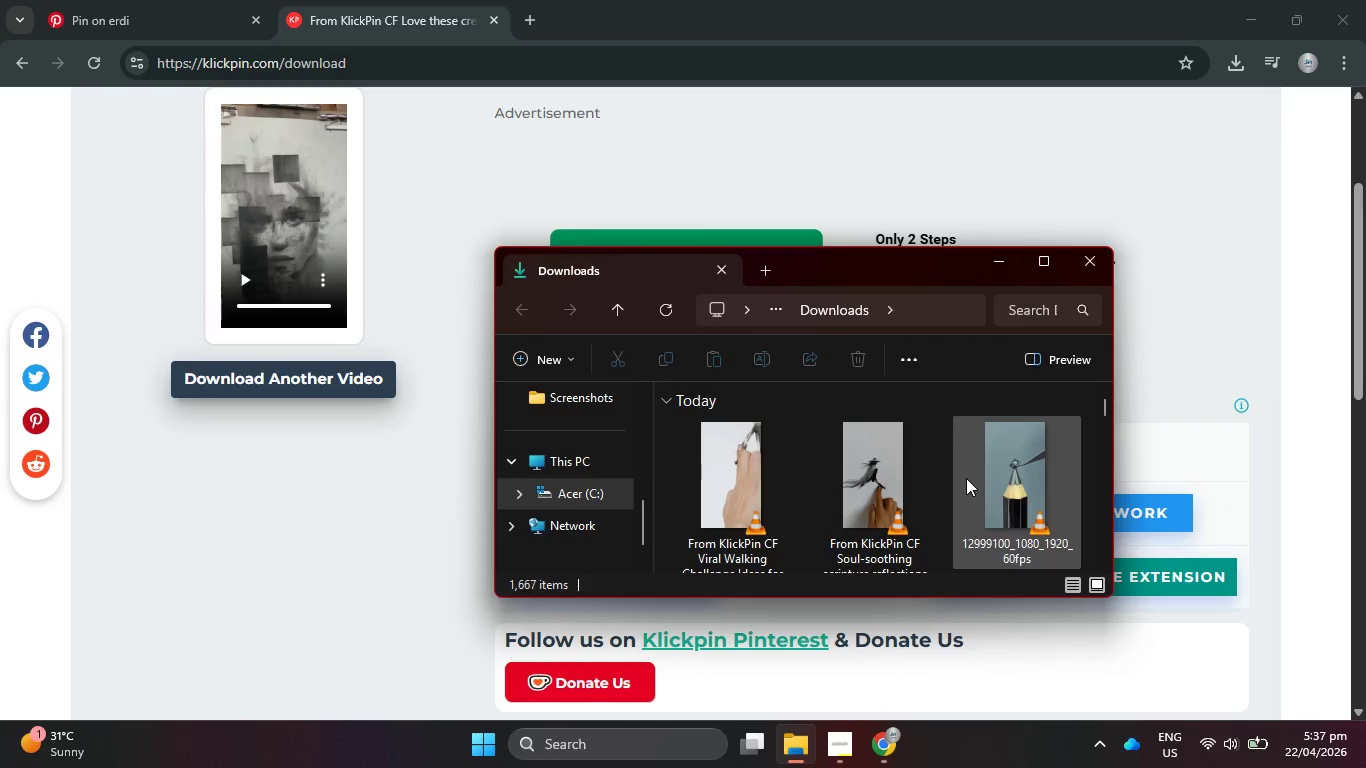 
scroll: coordinate [966, 478], scroll_direction: down, amount: 5.0
 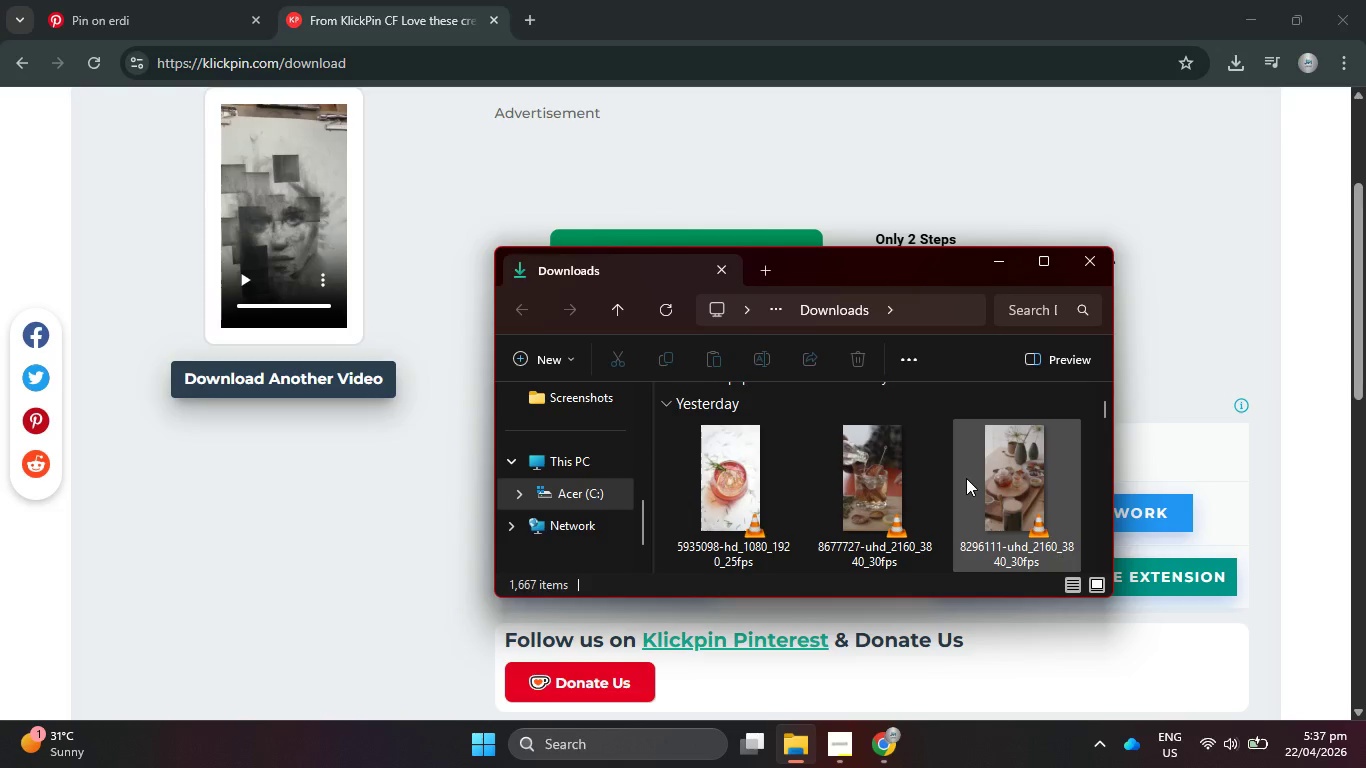 
scroll: coordinate [967, 478], scroll_direction: up, amount: 14.0
 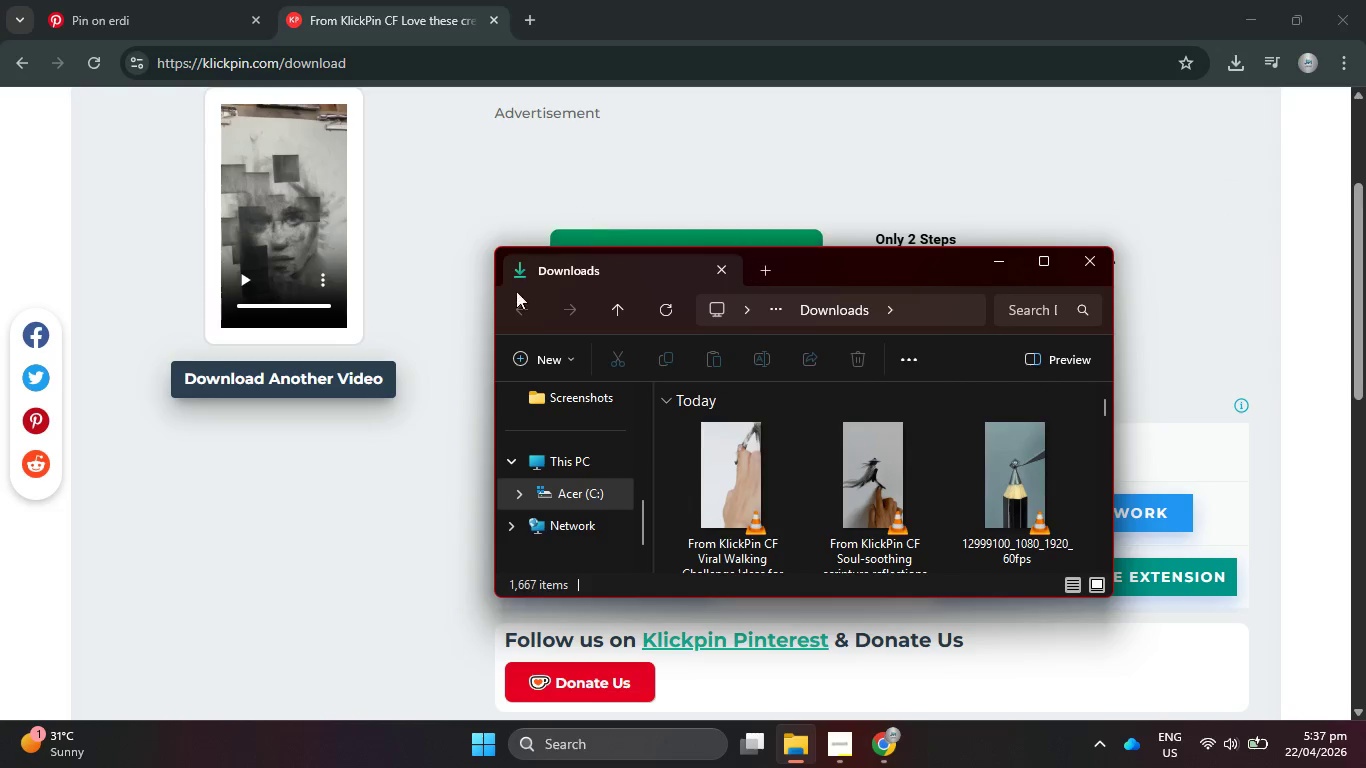 
left_click([290, 510])
 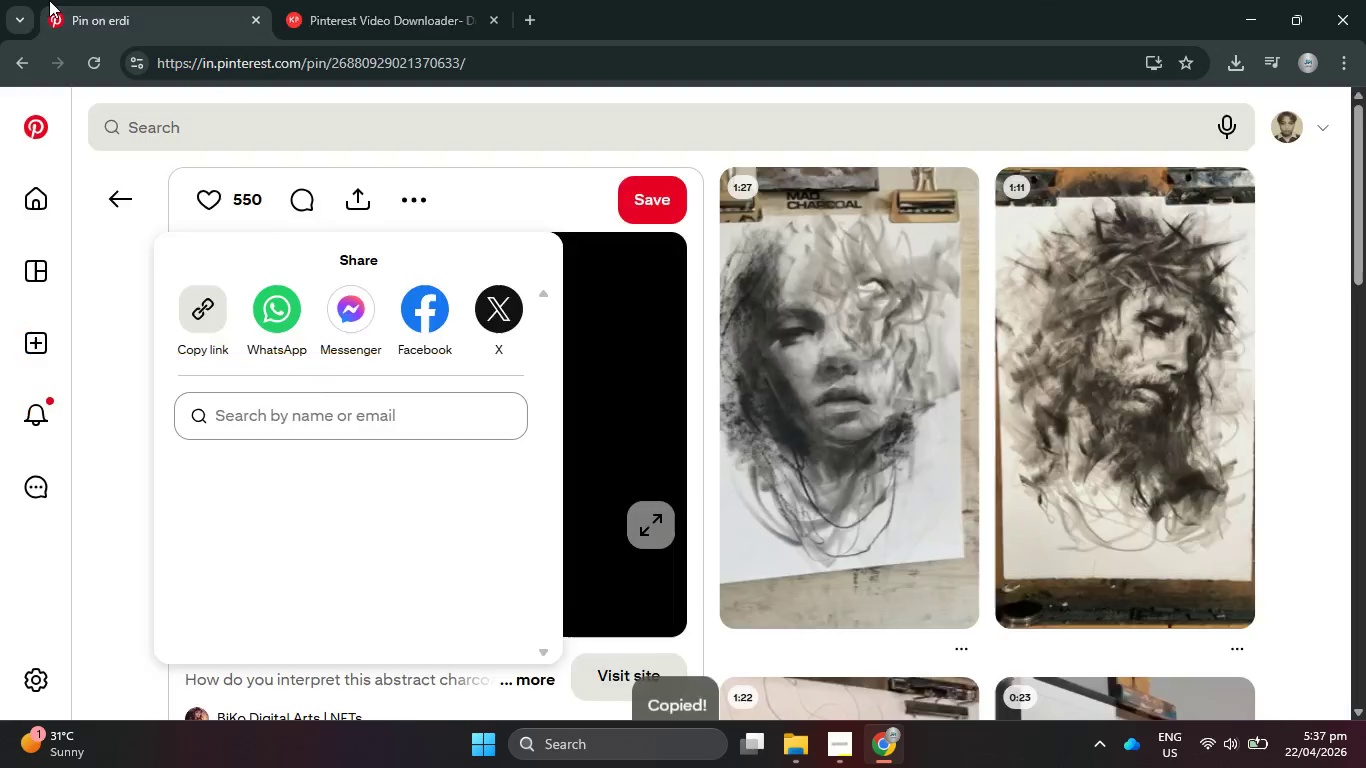 
wait(7.91)
 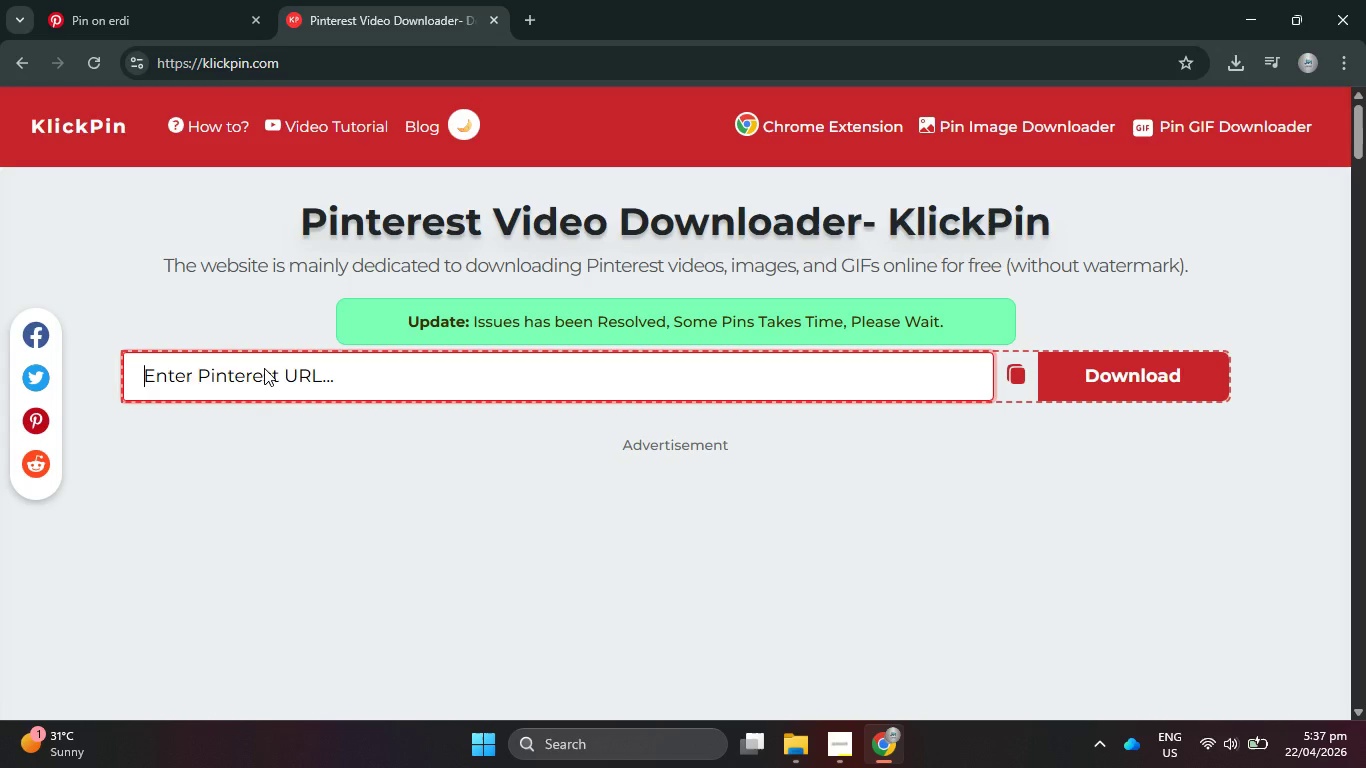 
left_click([203, 309])
 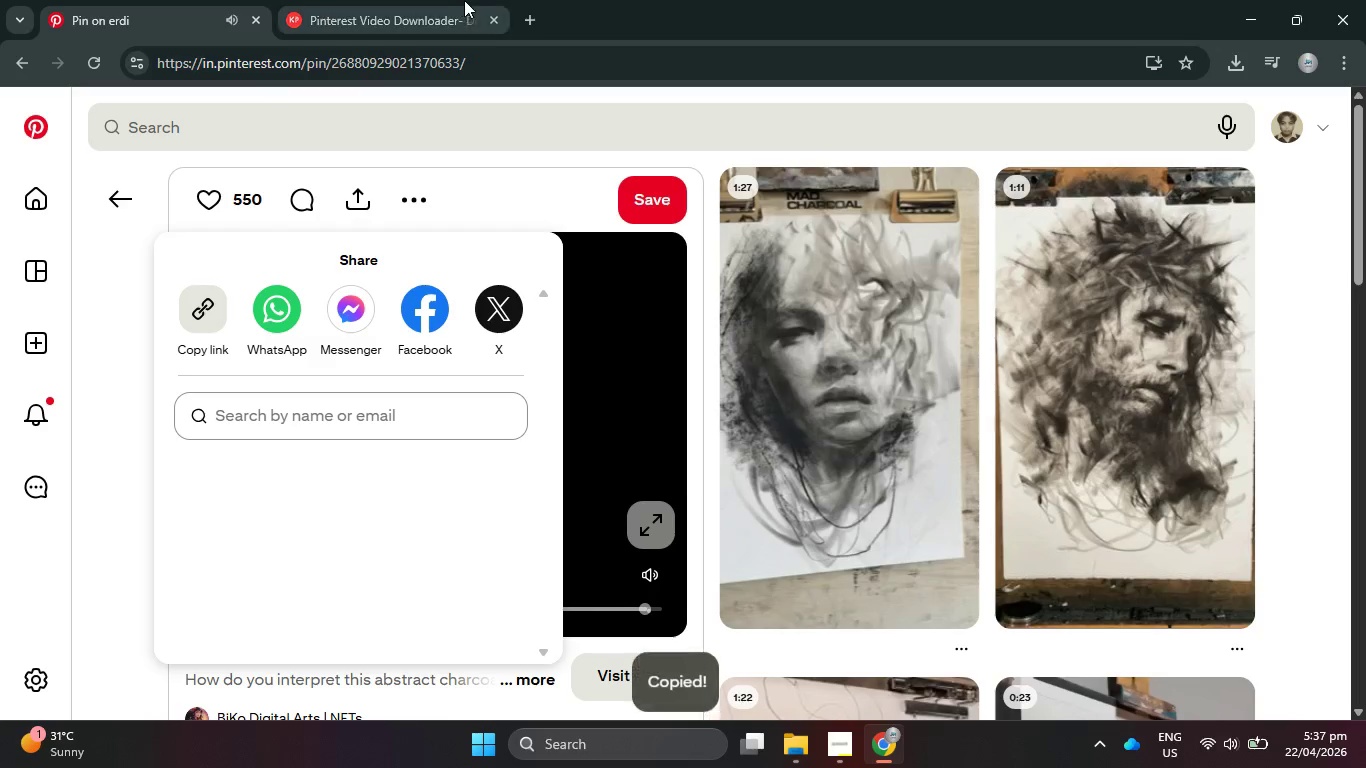 
left_click_drag(start_coordinate=[468, 0], to_coordinate=[447, 381])
 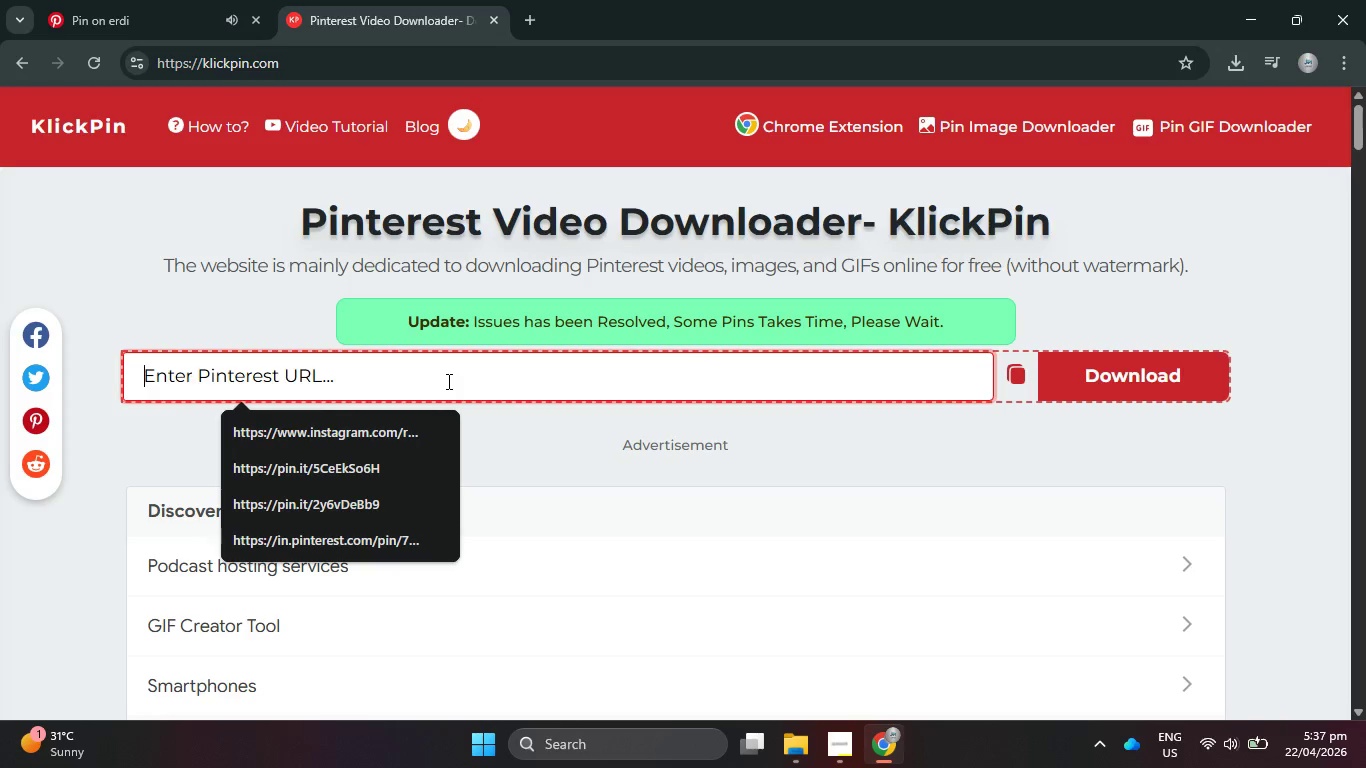 
left_click([447, 381])
 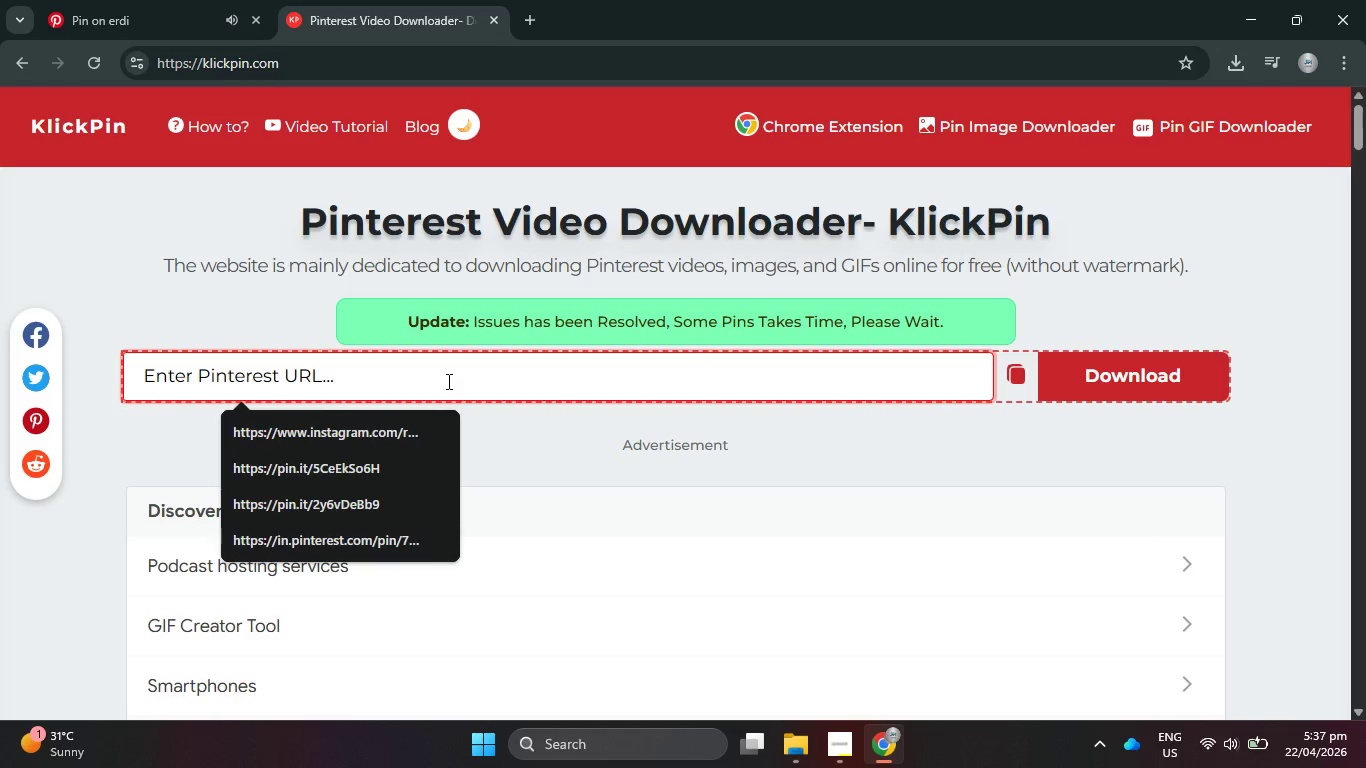 
key(Control+V)
 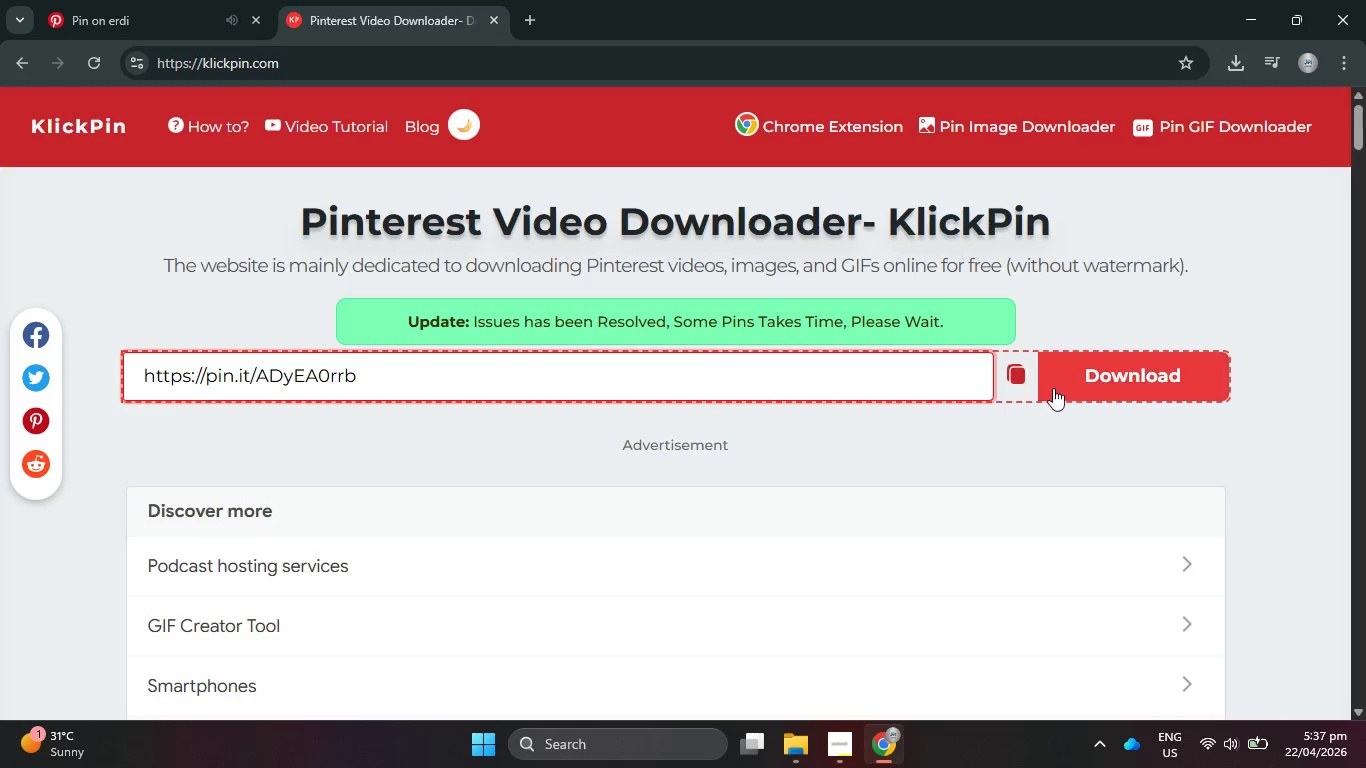 
left_click([1090, 381])
 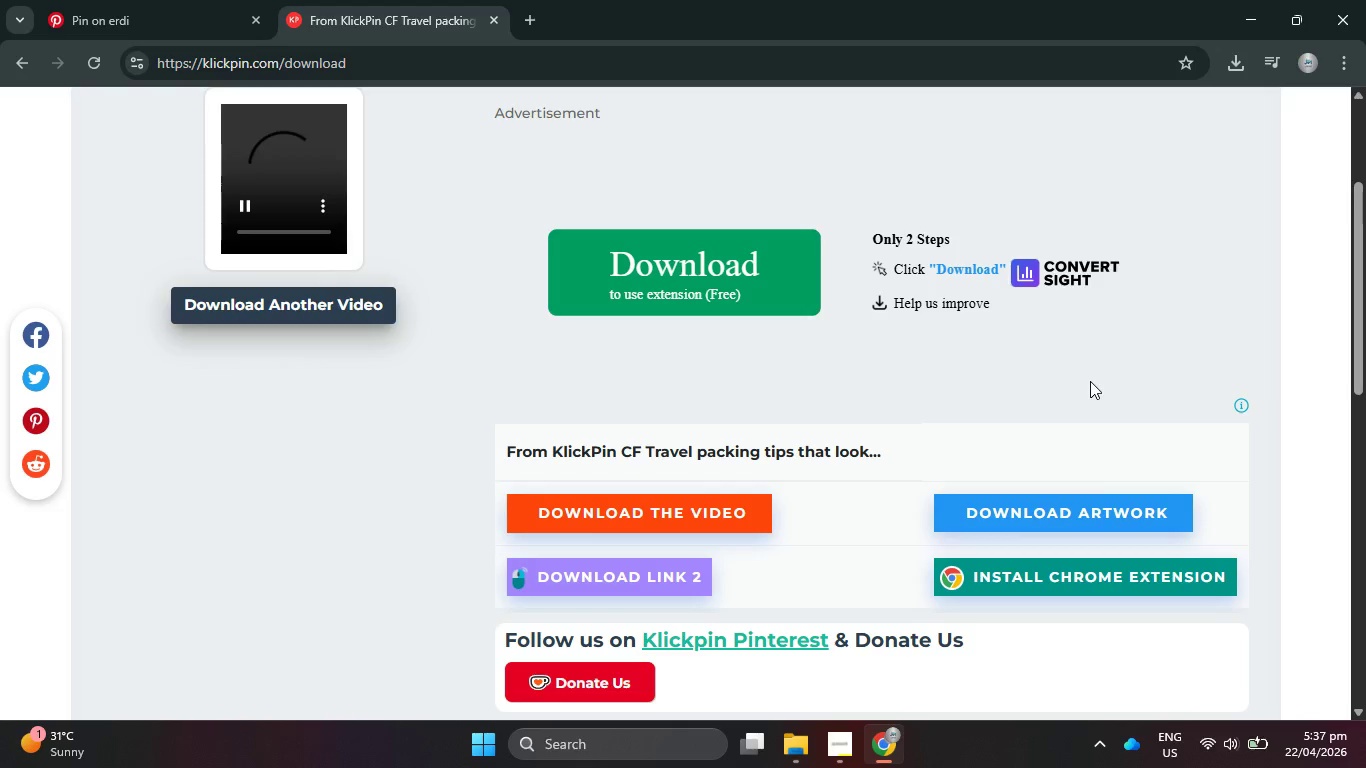 
wait(12.23)
 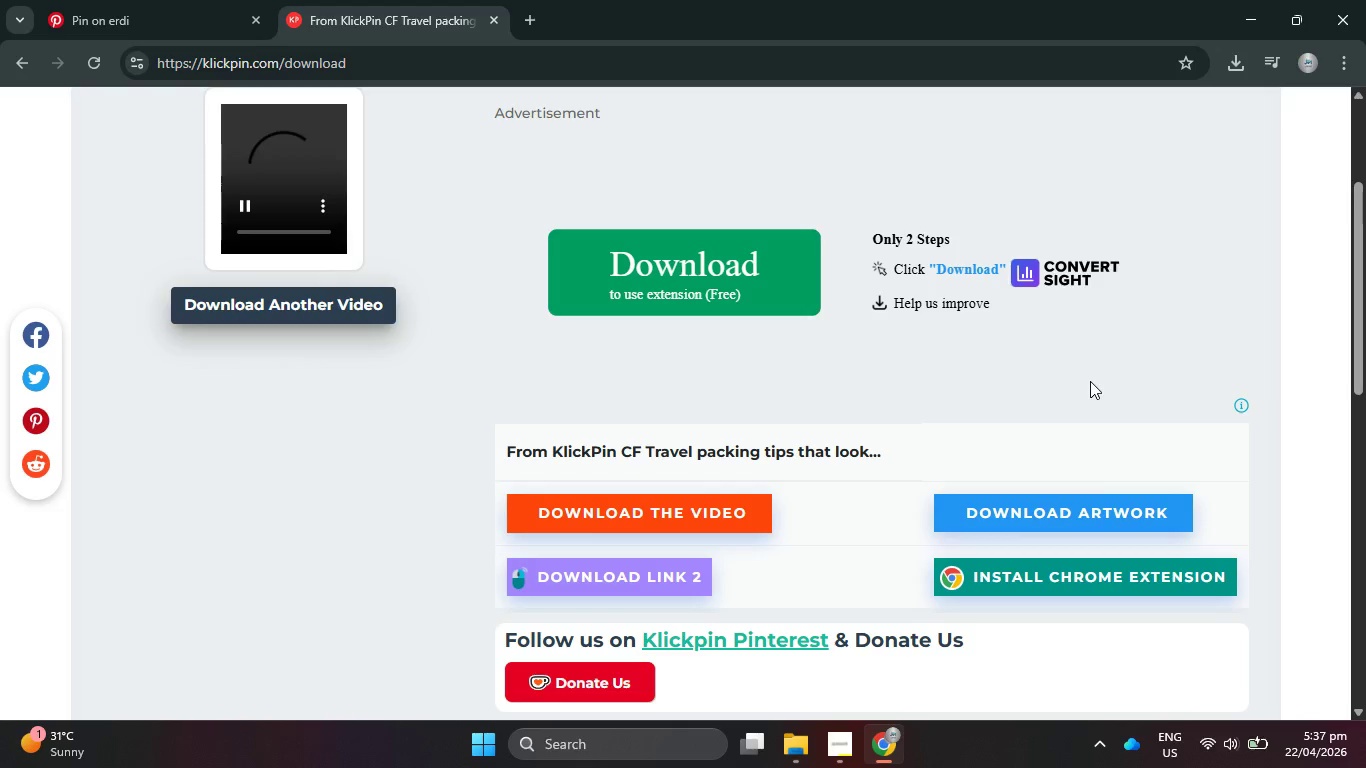 
left_click([600, 514])
 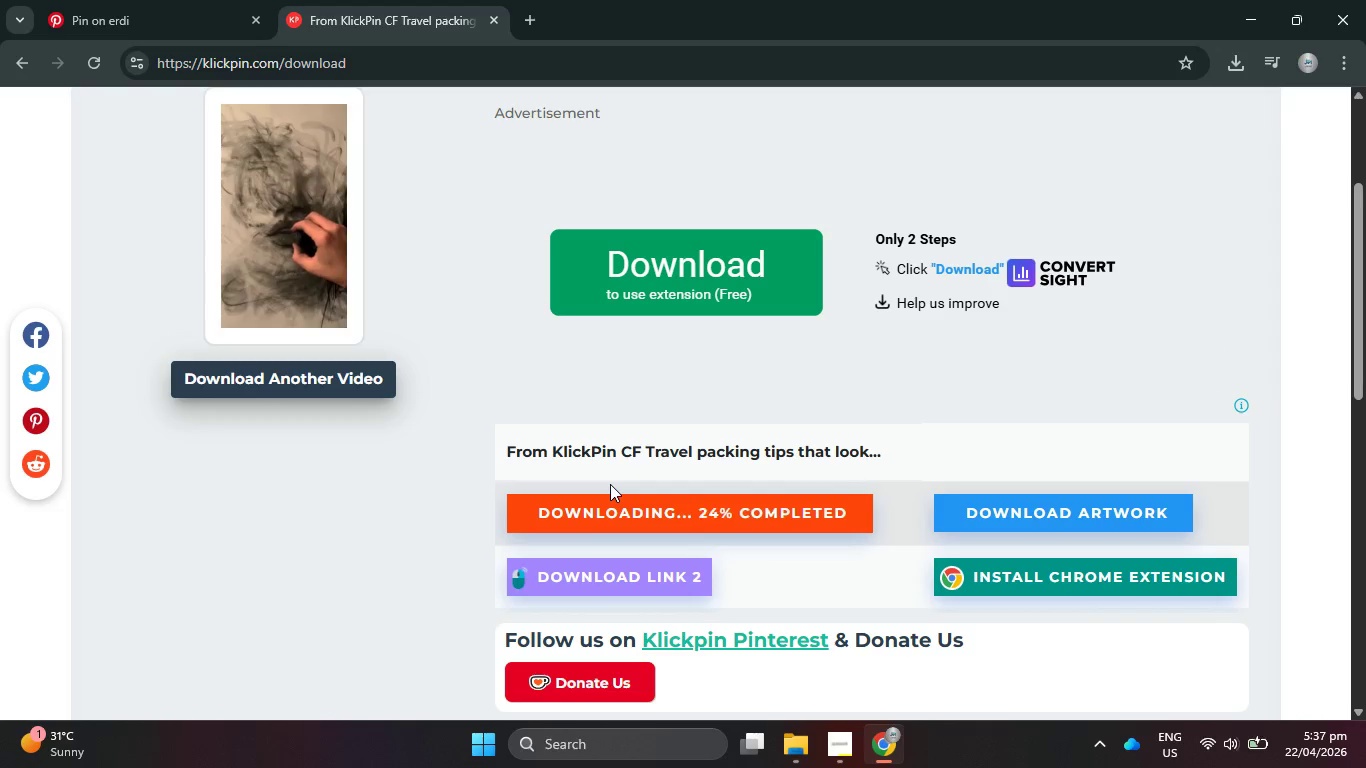 
wait(8.38)
 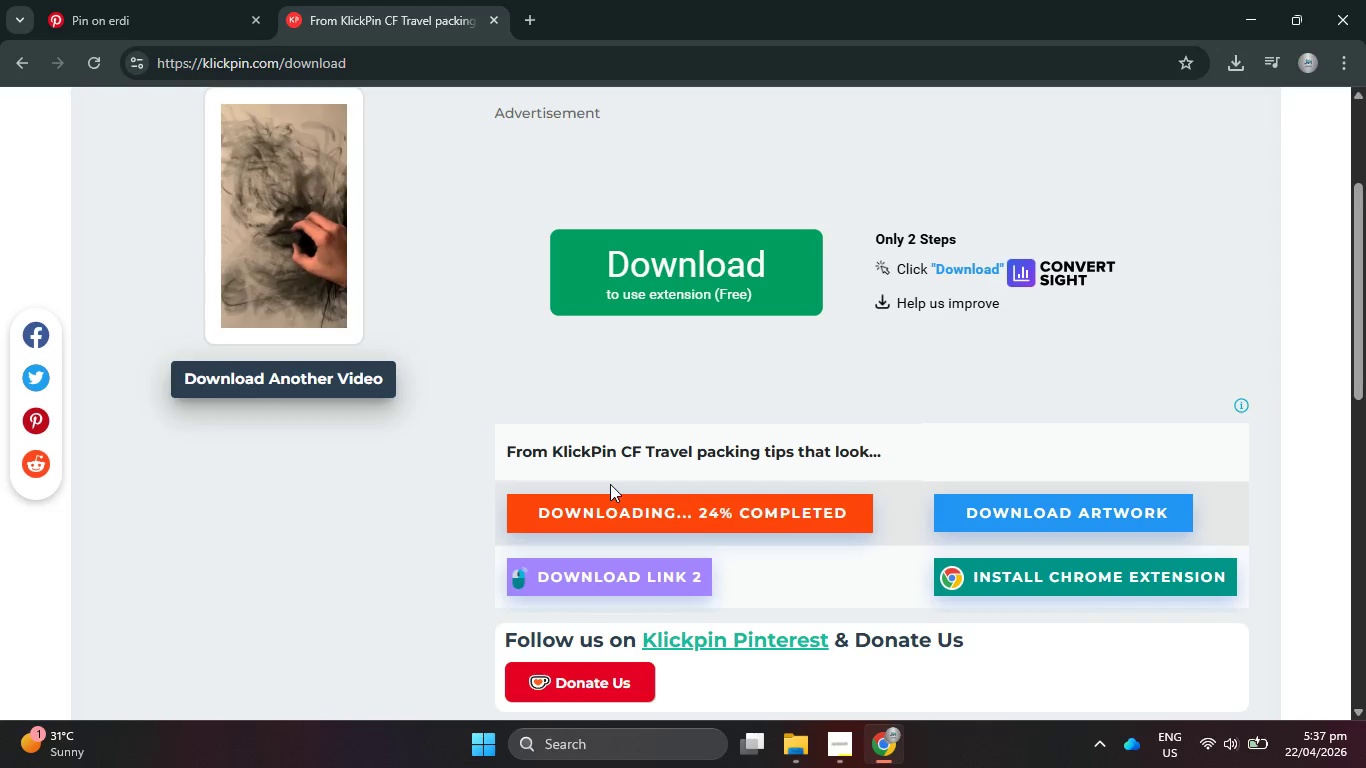 
left_click([124, 0])
 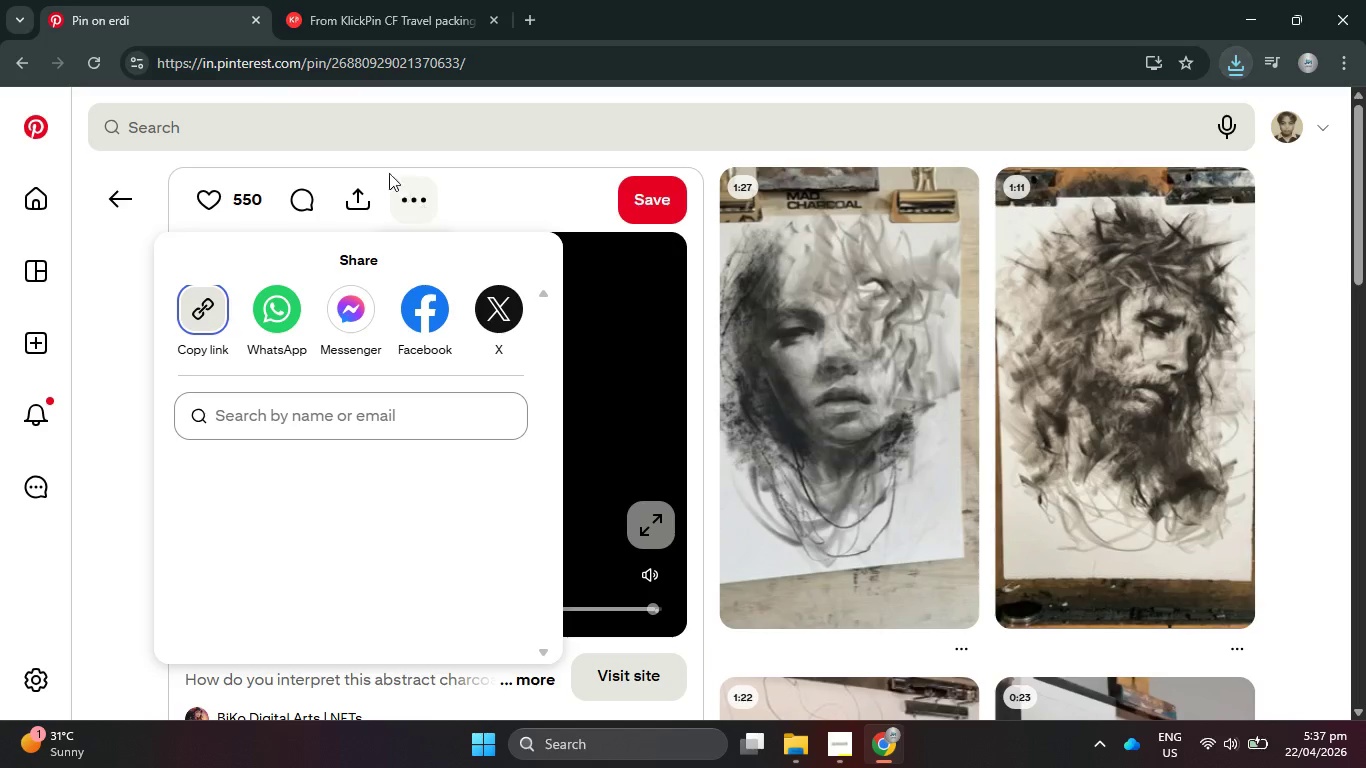 
left_click([367, 132])
 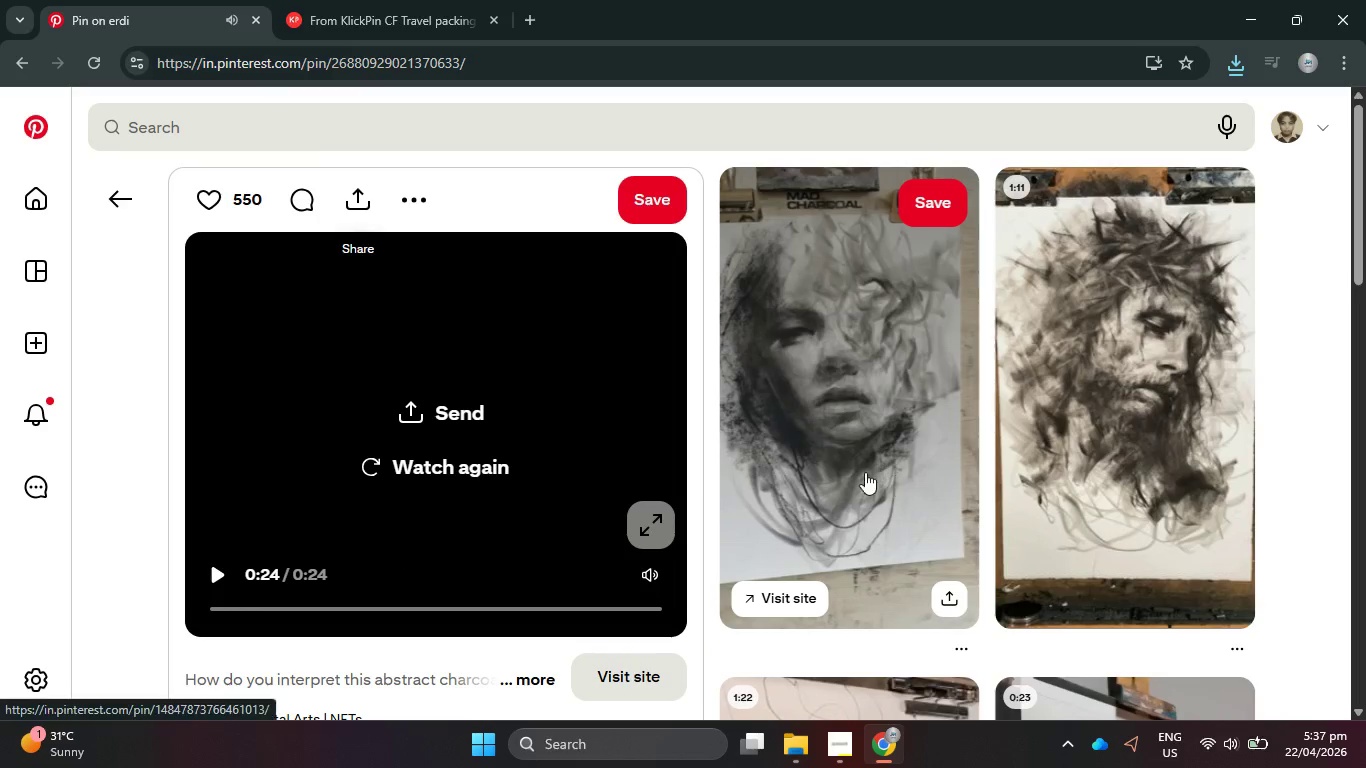 
left_click([838, 767])